 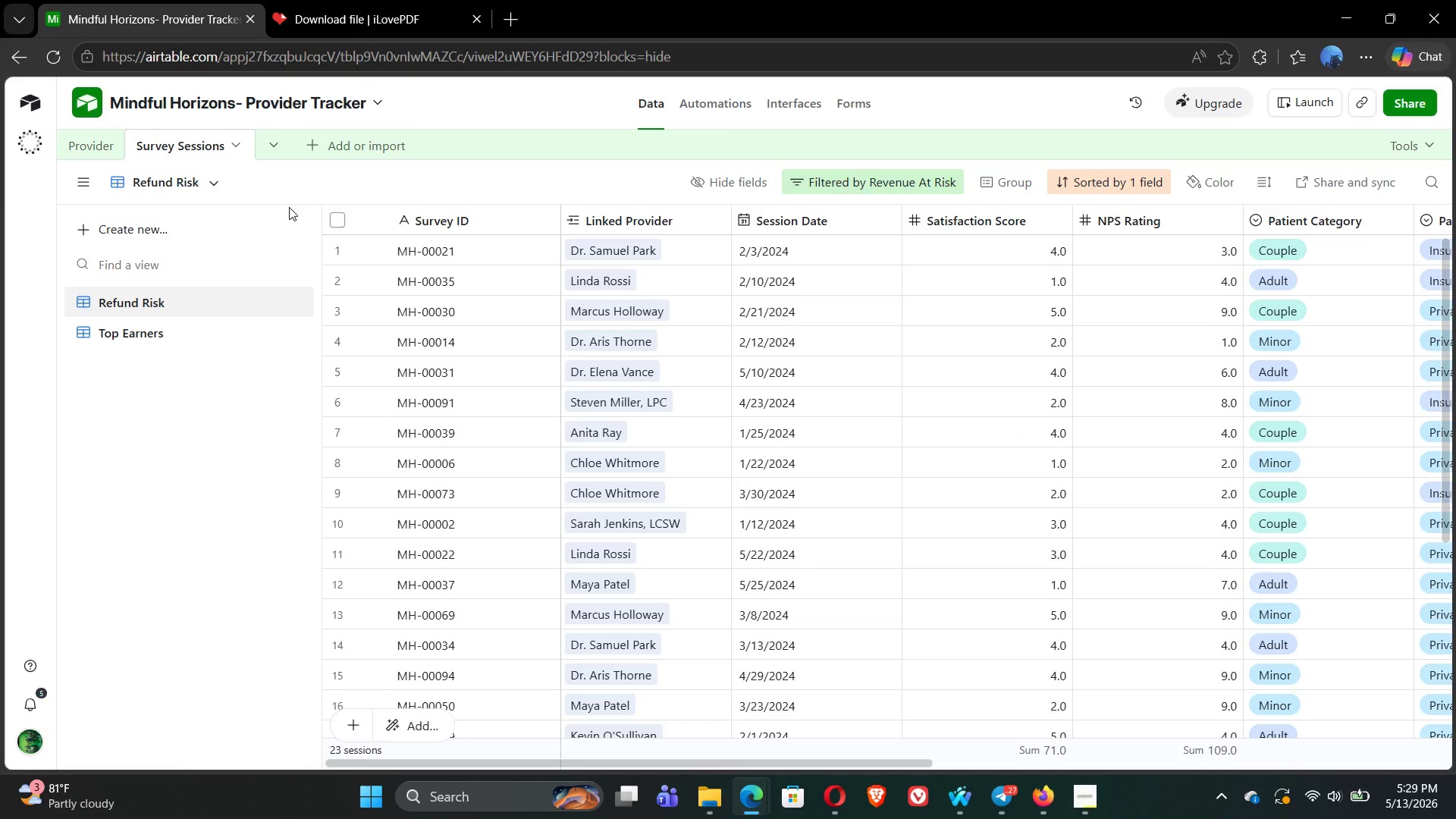 
left_click([805, 118])
 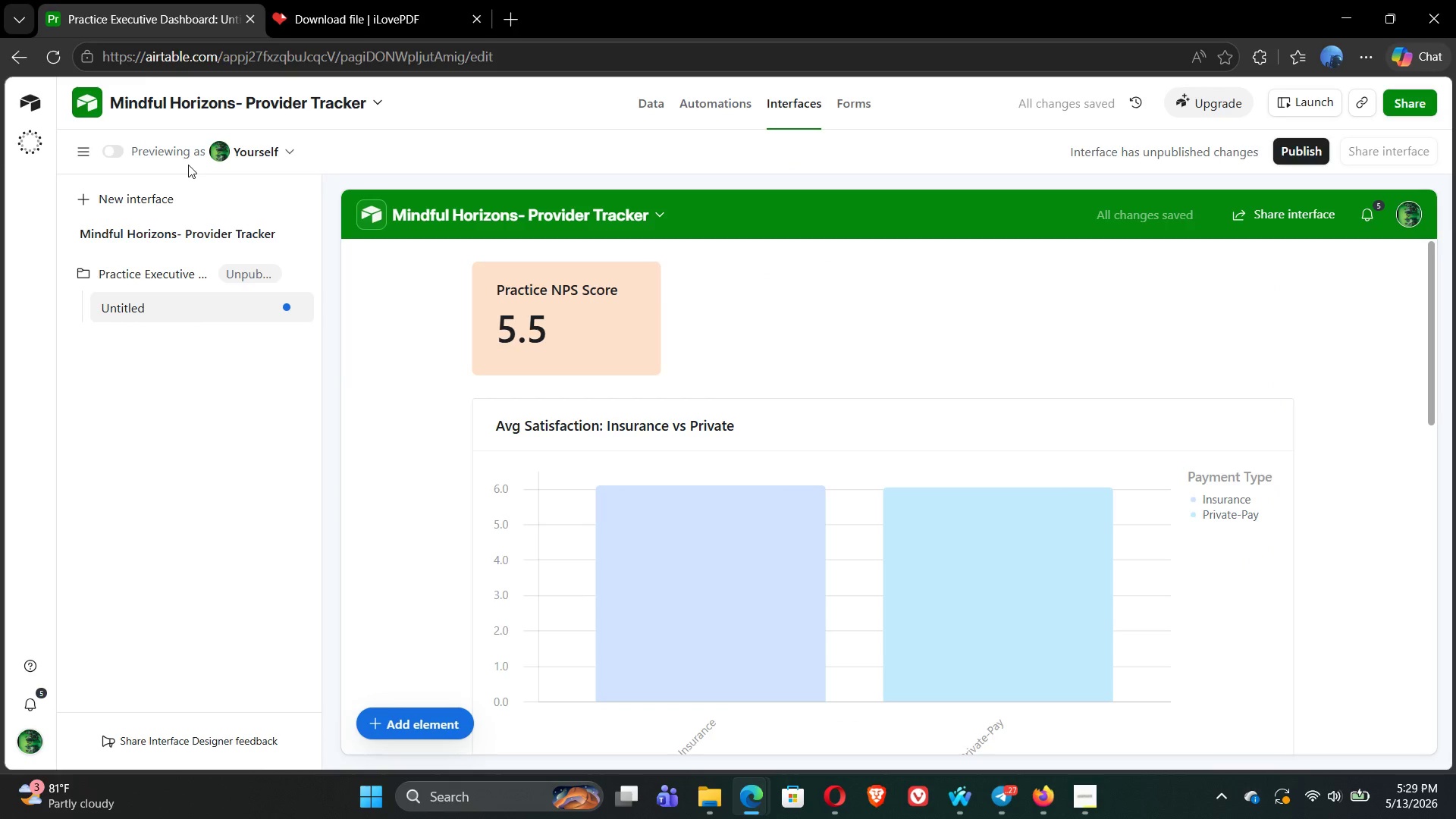 
left_click([112, 149])
 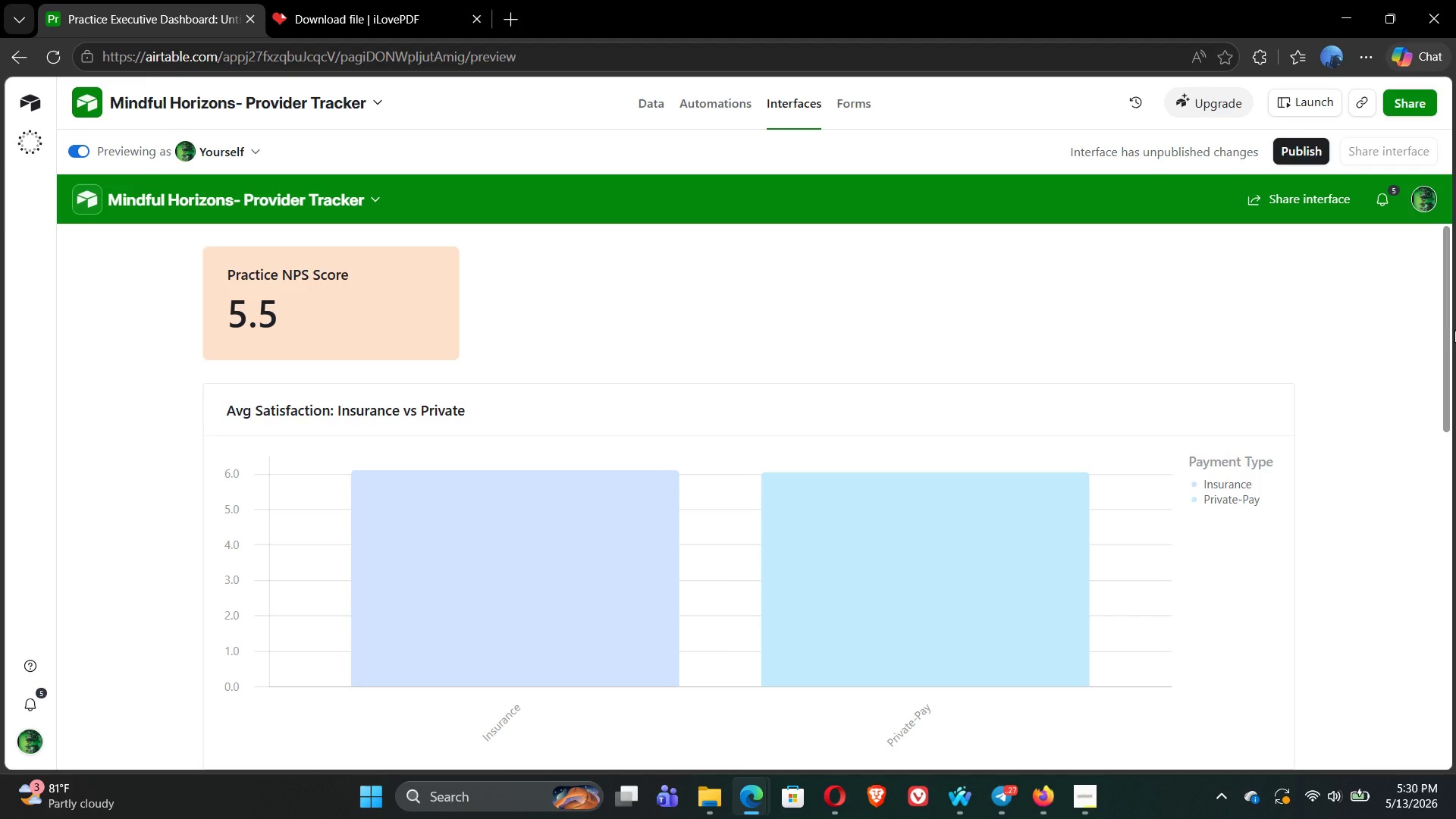 
wait(6.62)
 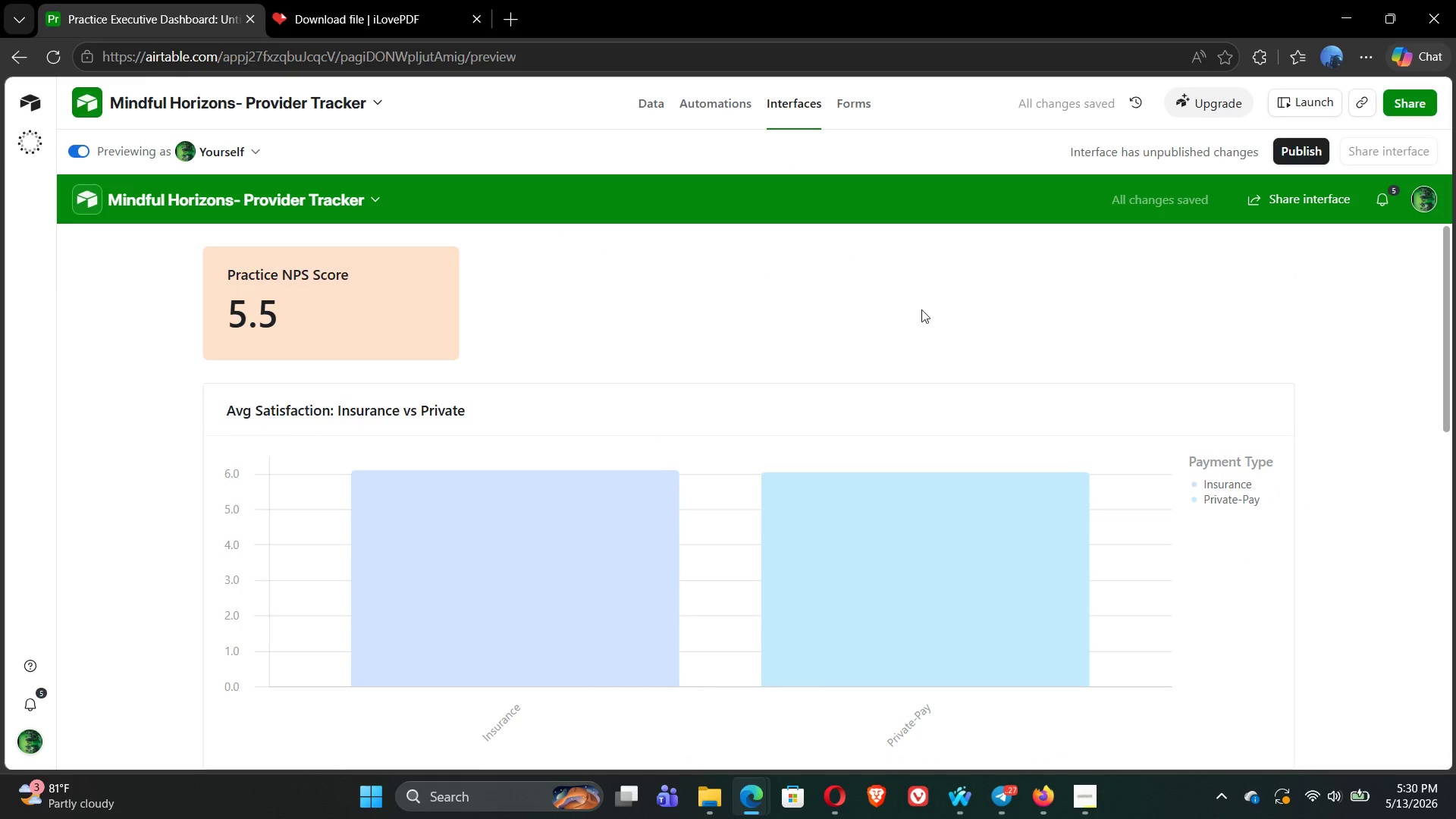 
scroll: coordinate [1454, 330], scroll_direction: none, amount: 0.0
 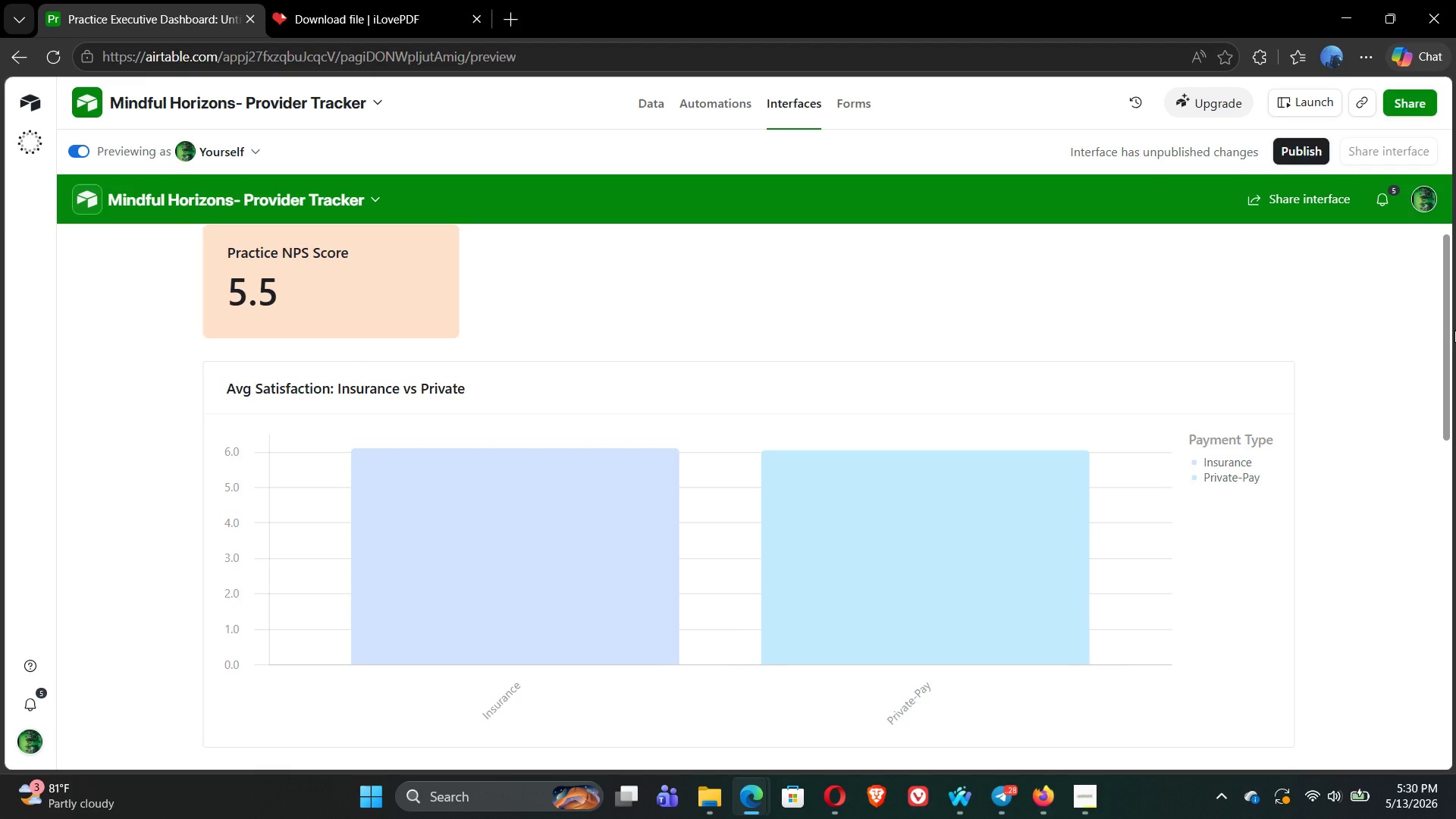 
wait(12.03)
 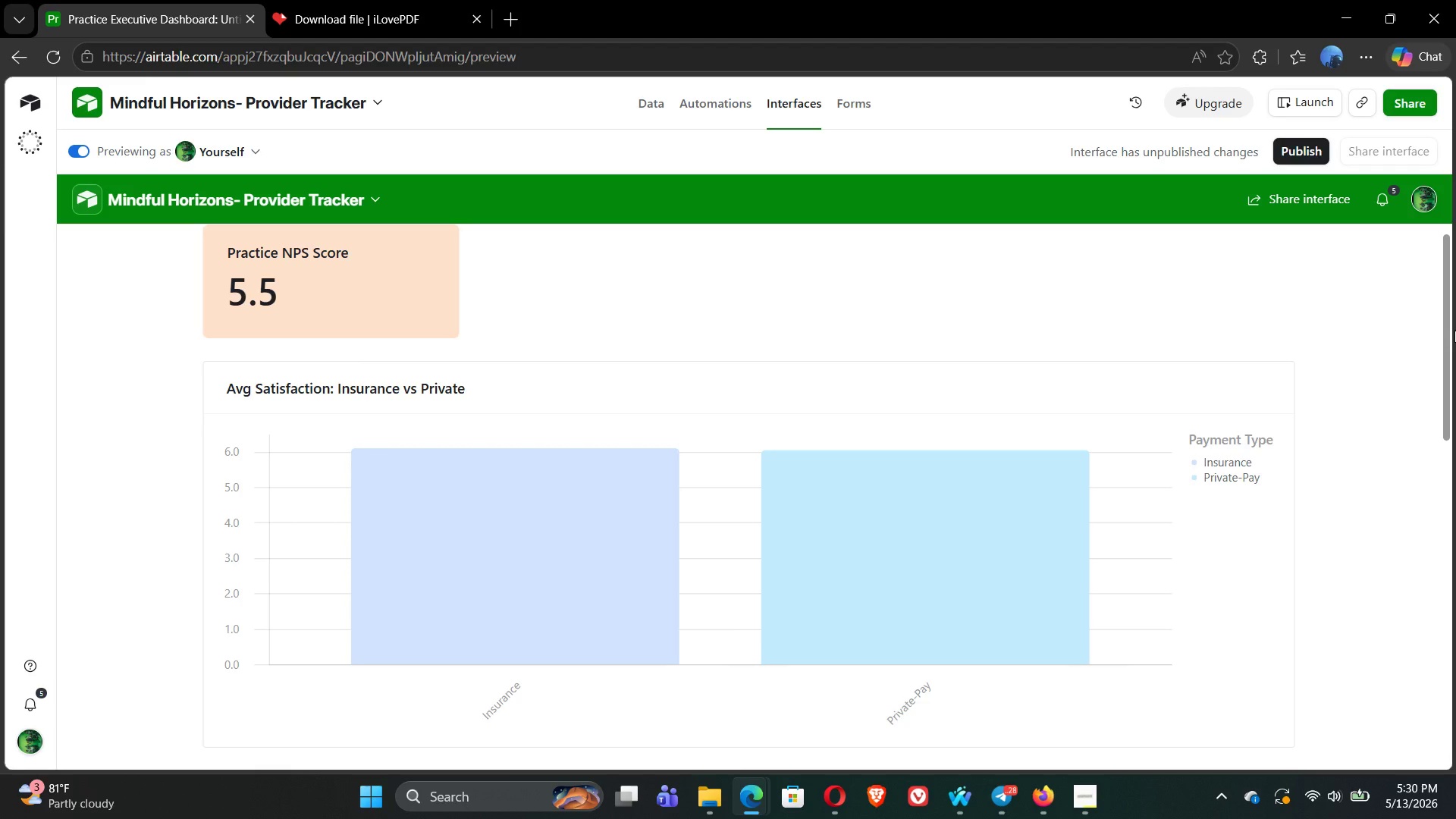 
key(Meta+Shift+S)
 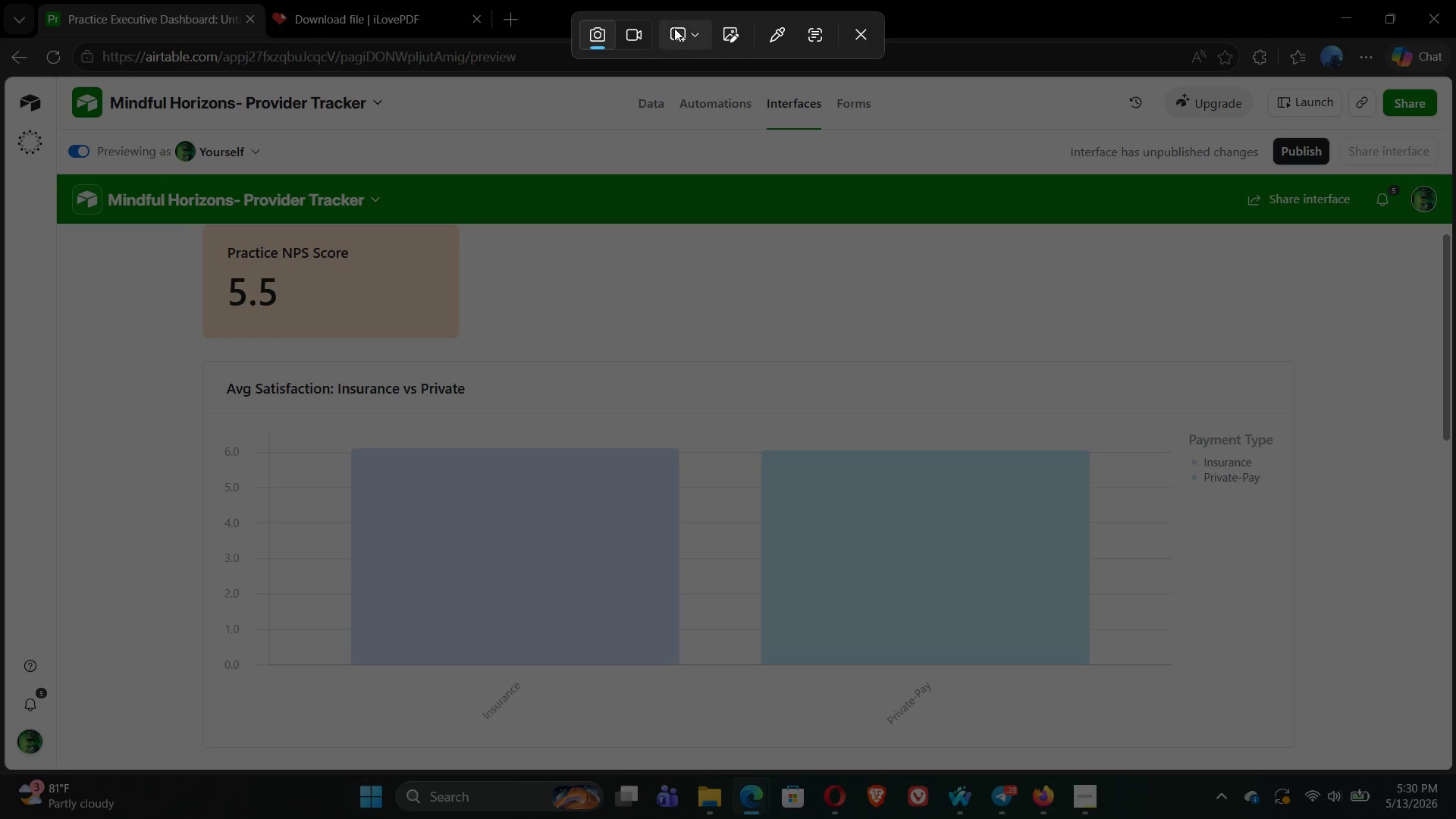 
left_click([692, 41])
 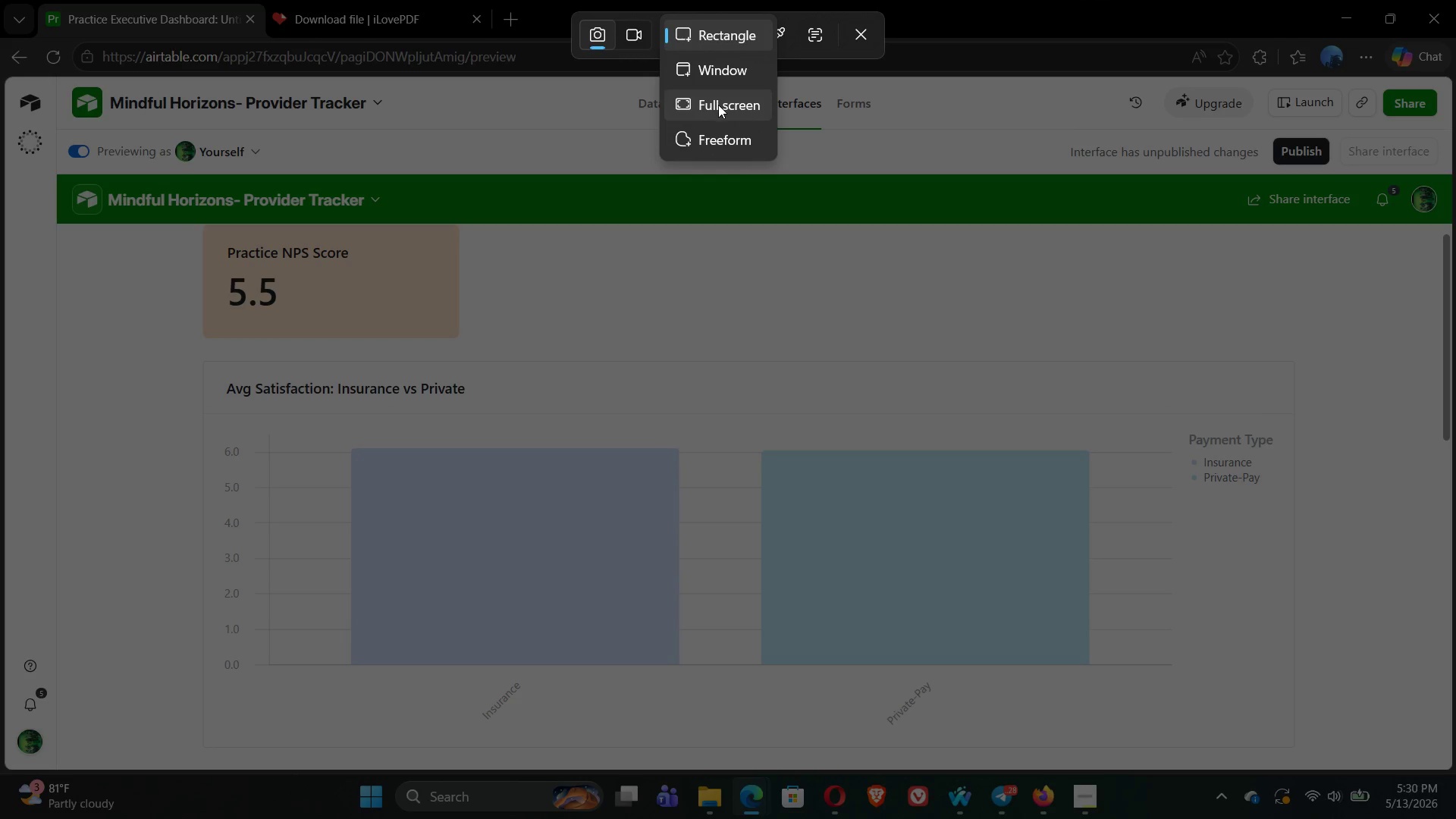 
left_click([719, 106])
 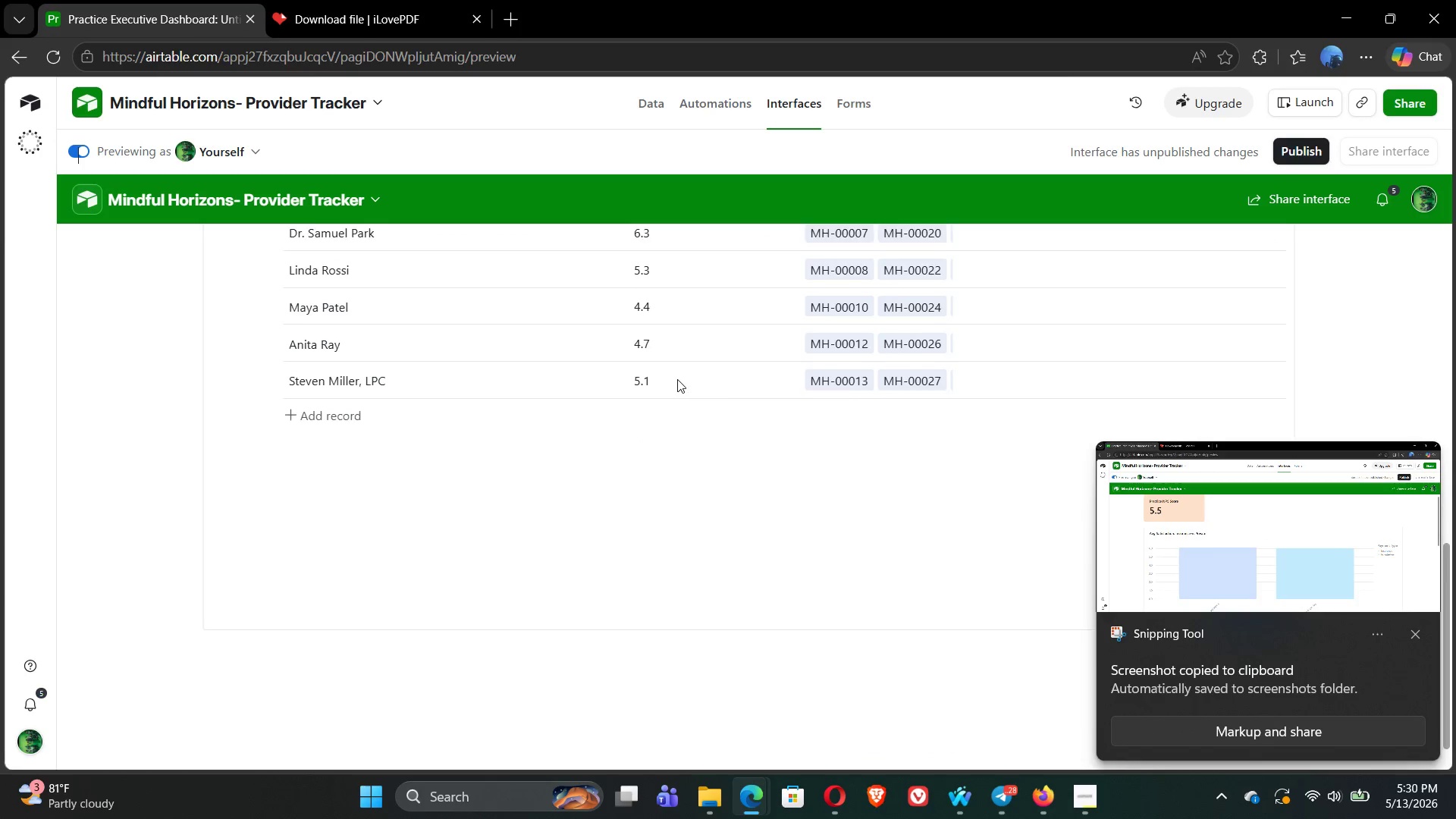 
wait(10.64)
 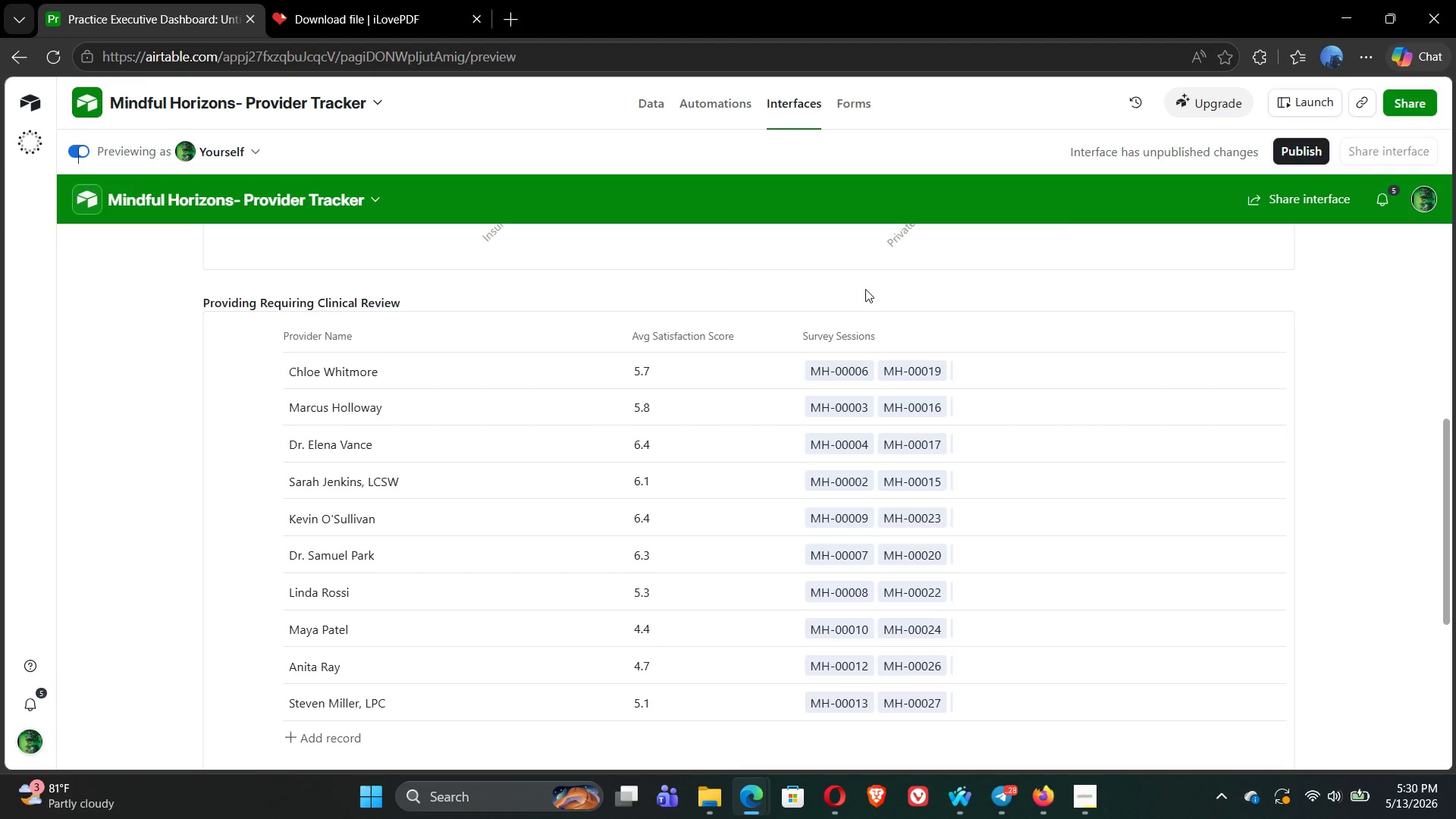 
key(Meta+Shift+S)
 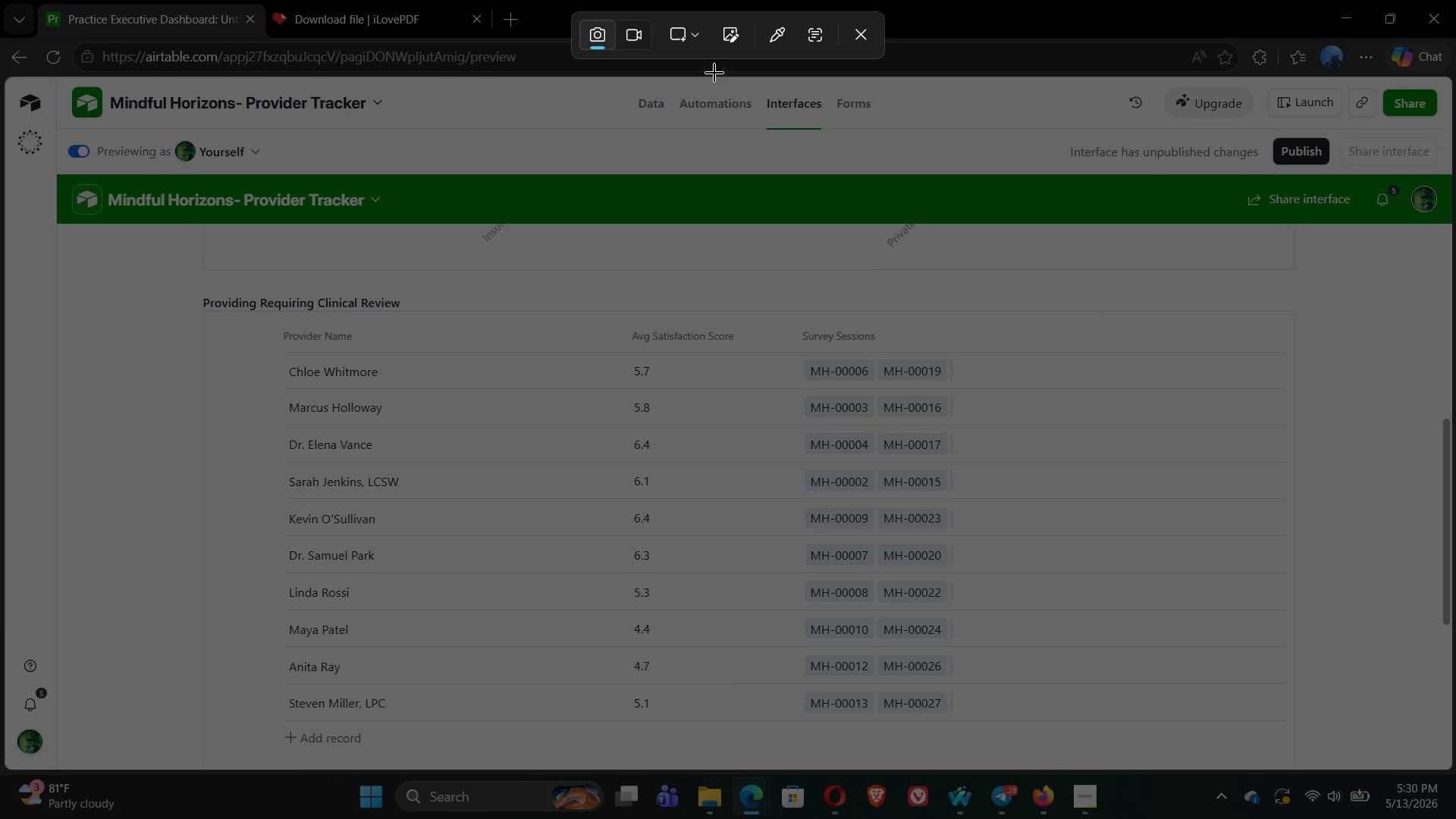 
left_click([687, 37])
 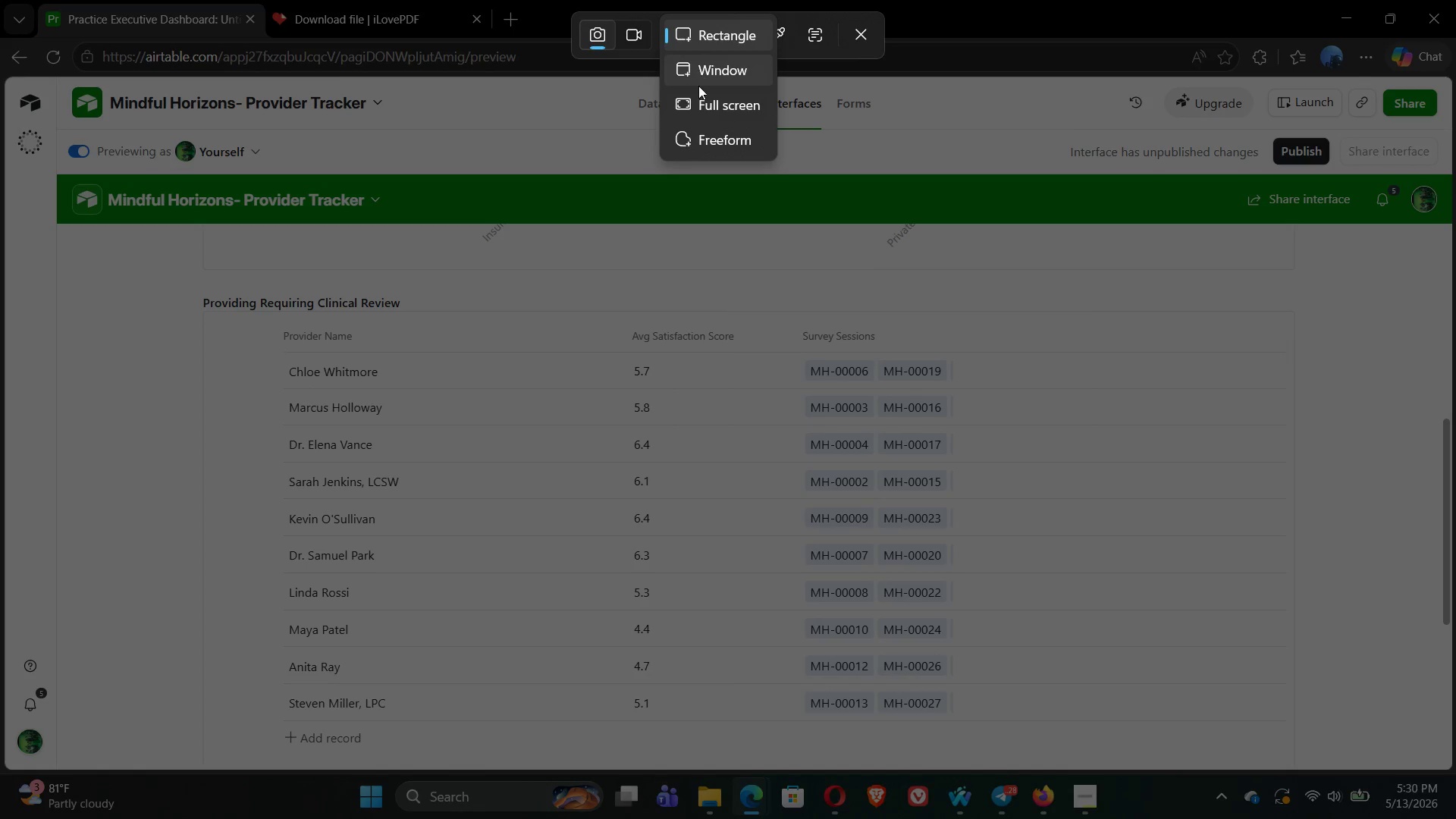 
left_click([706, 109])
 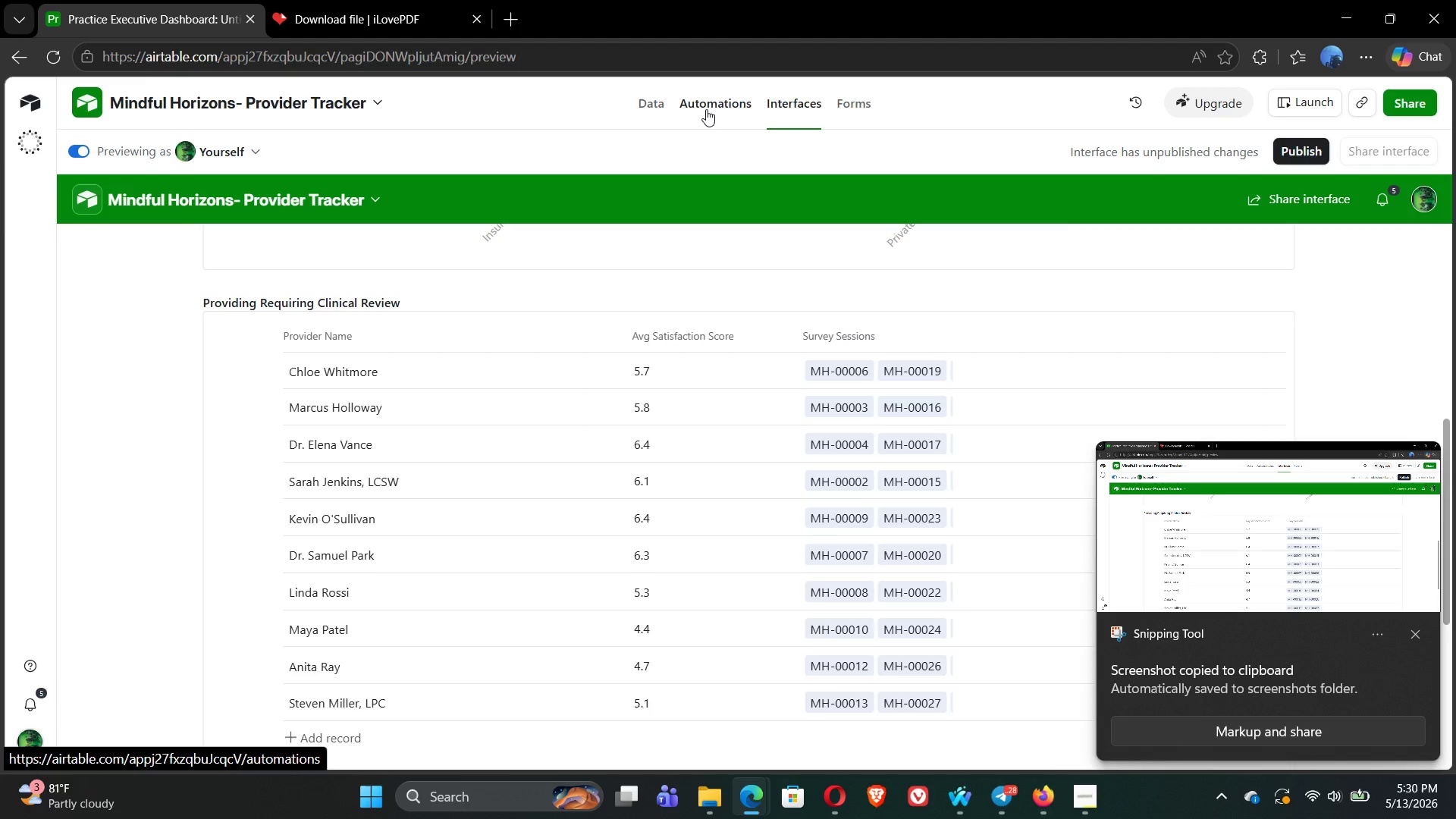 
wait(6.25)
 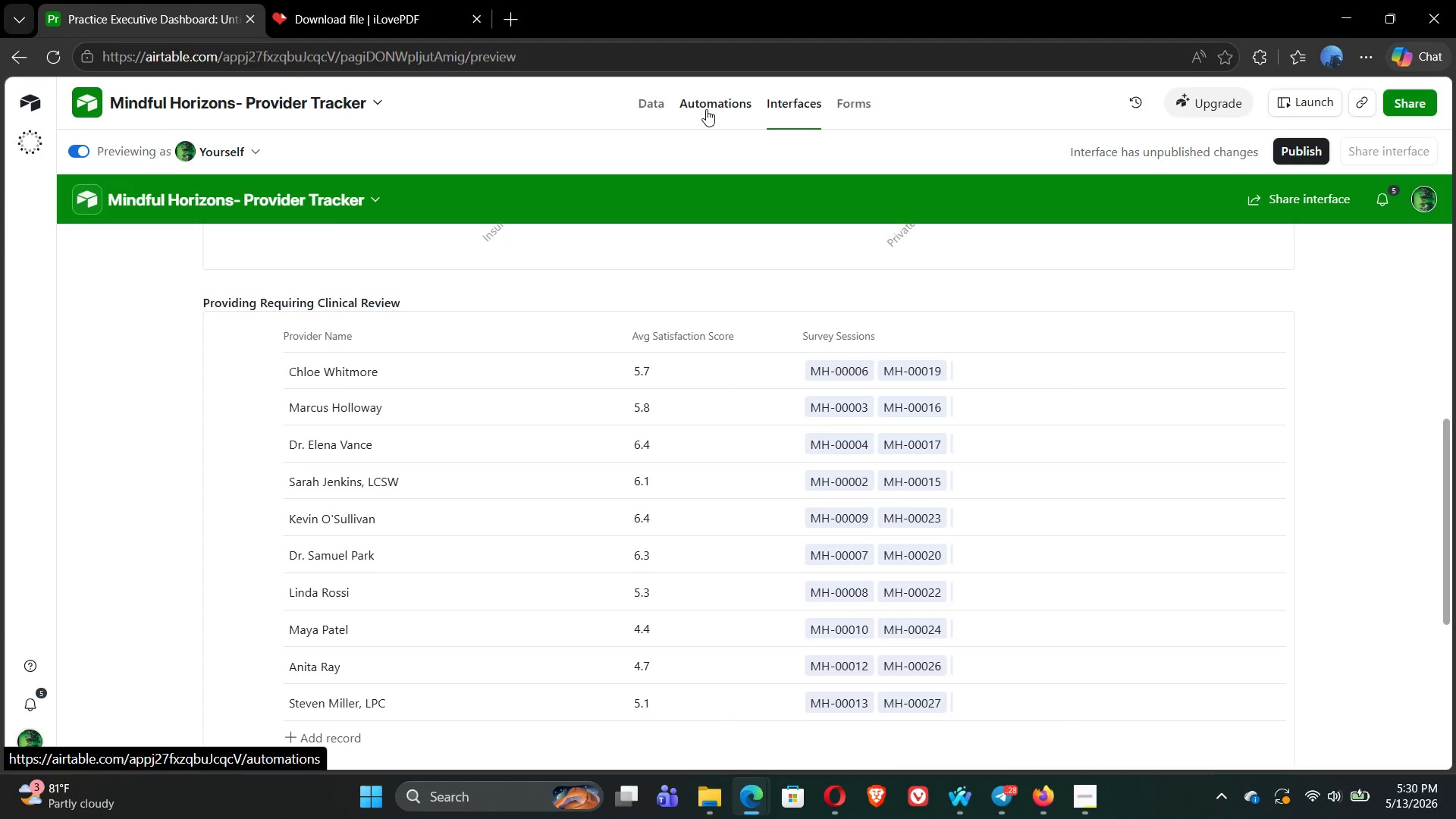 
left_click([648, 111])
 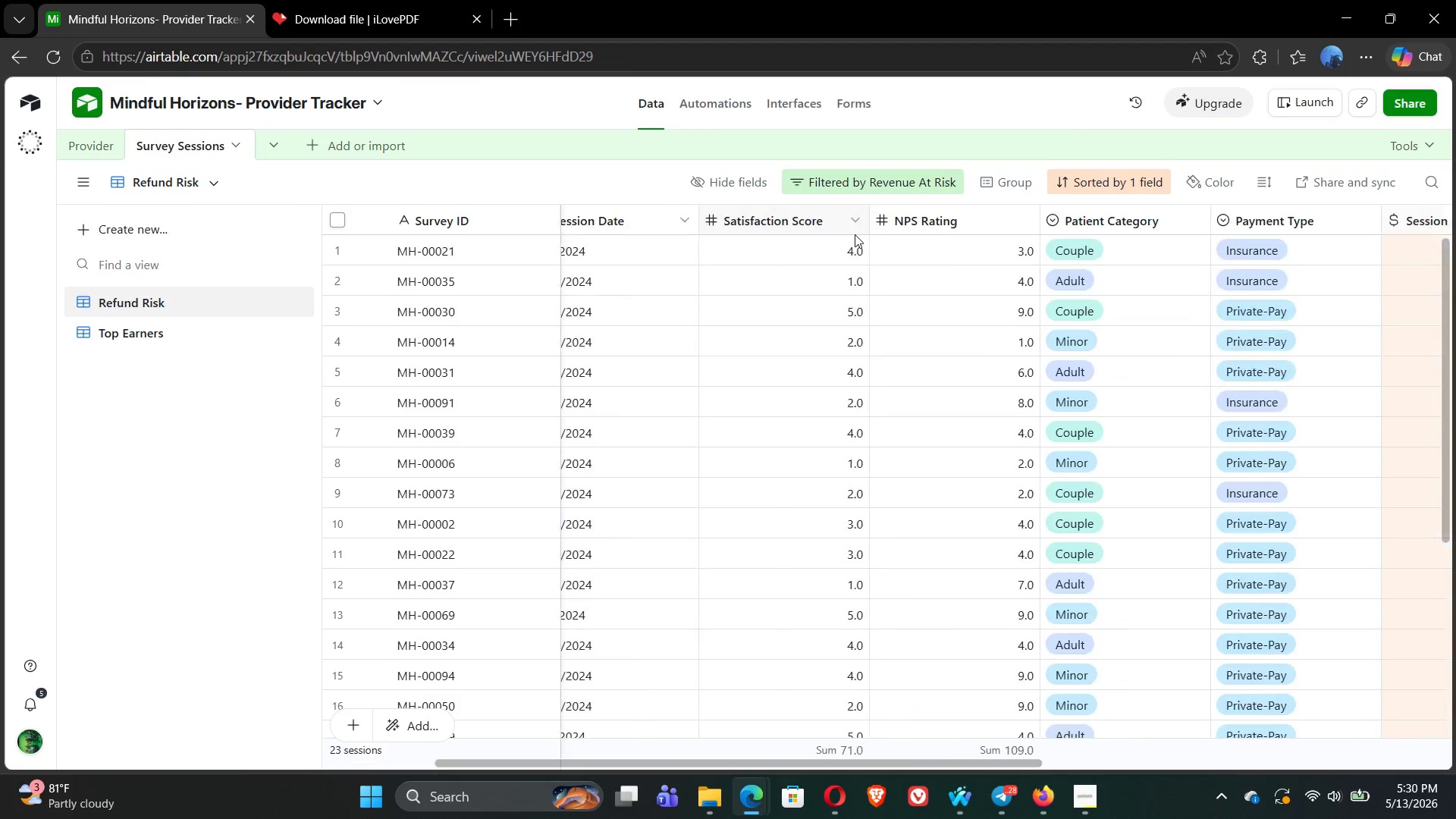 
mouse_move([949, 244])
 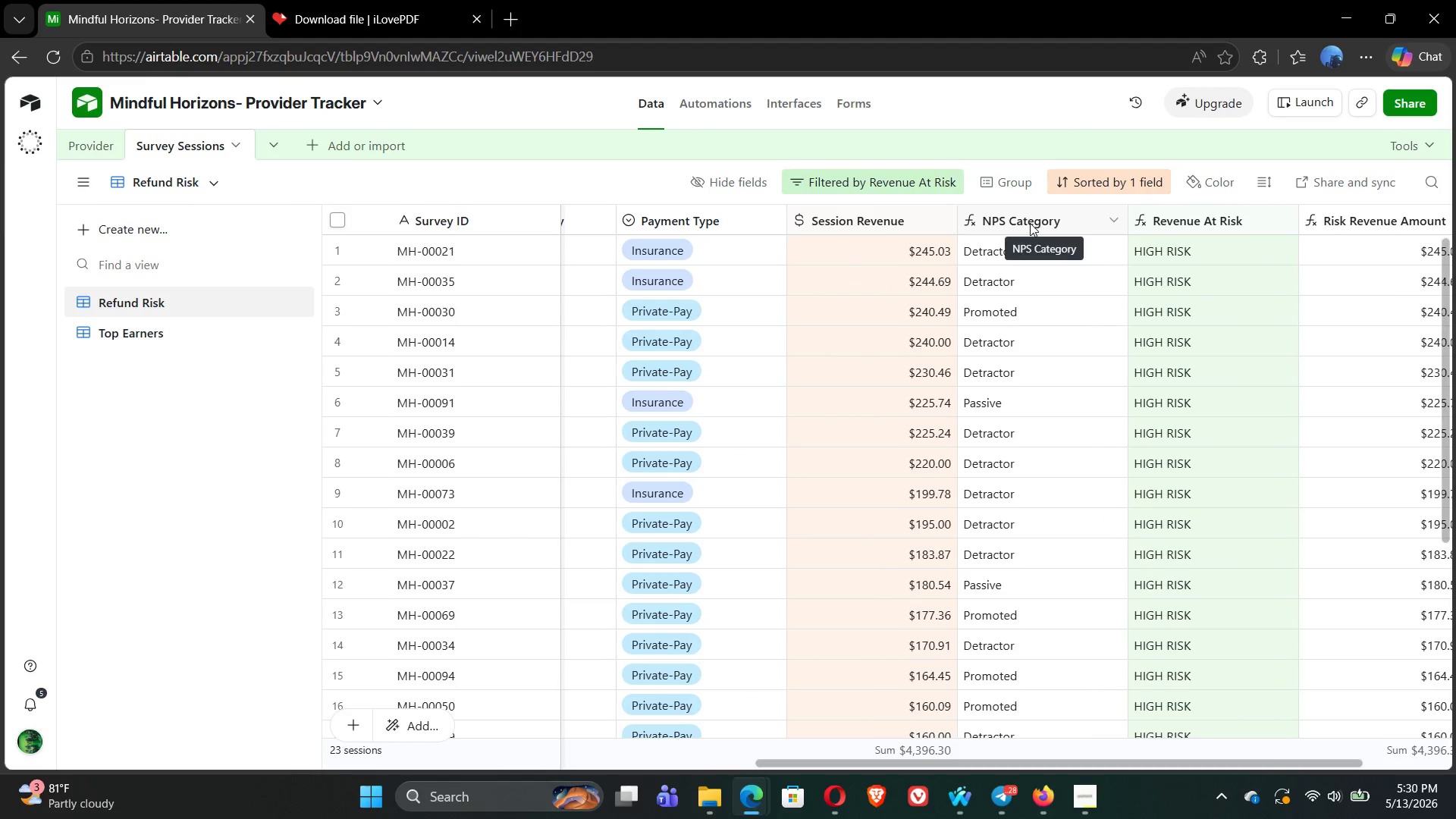 
double_click([1030, 223])
 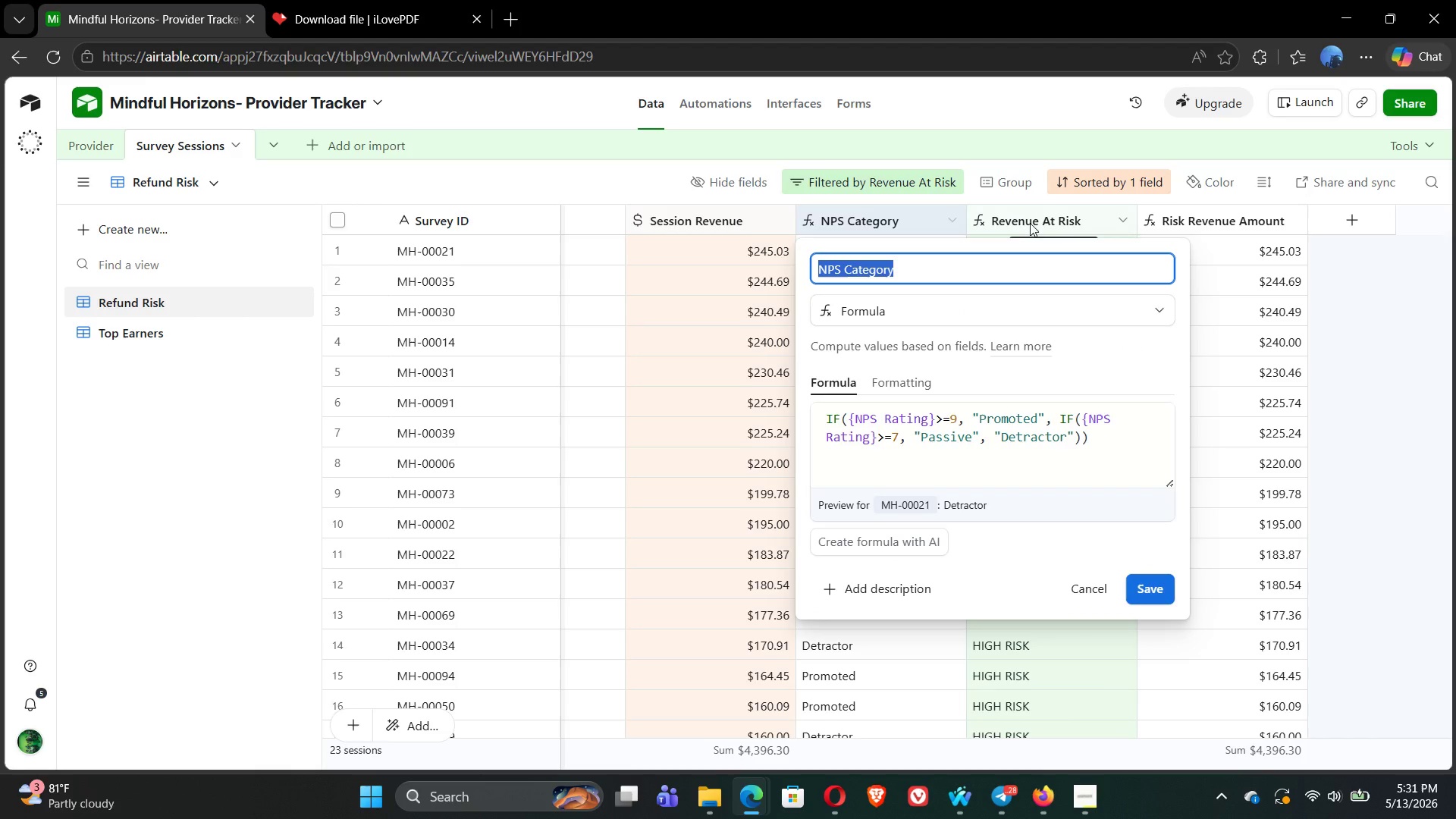 
left_click([1015, 269])
 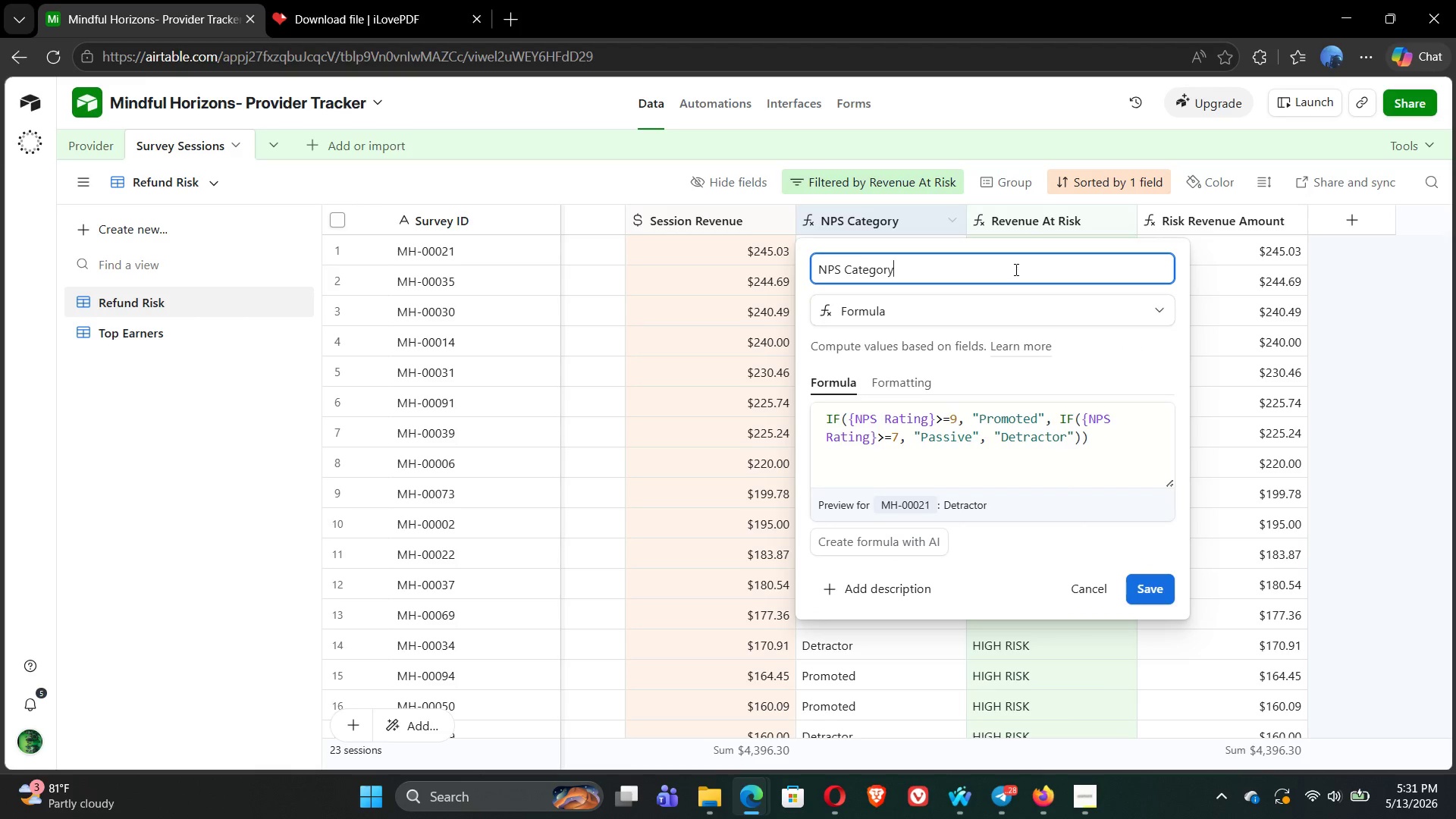 
key(Meta+Shift+S)
 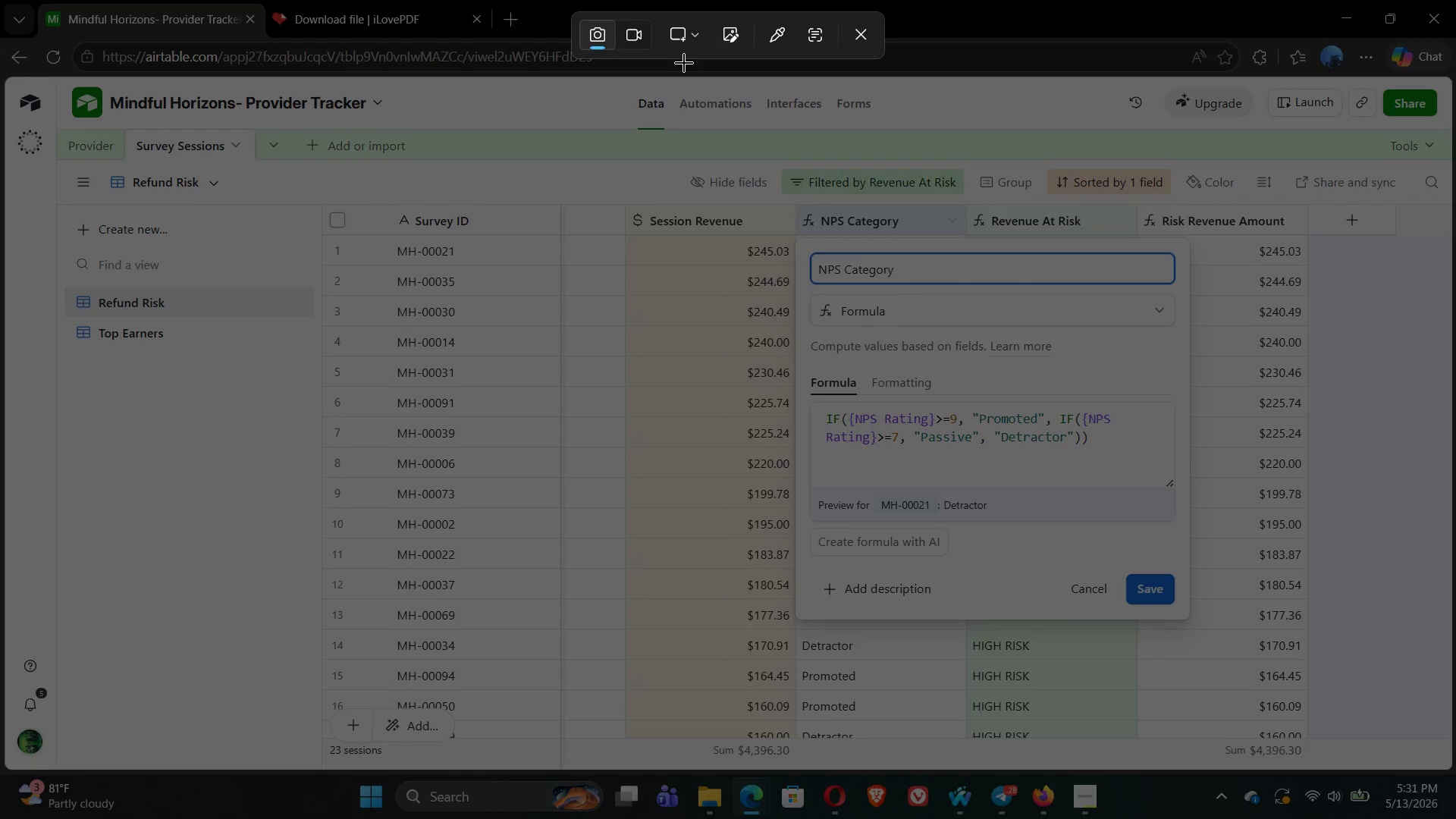 
left_click([689, 29])
 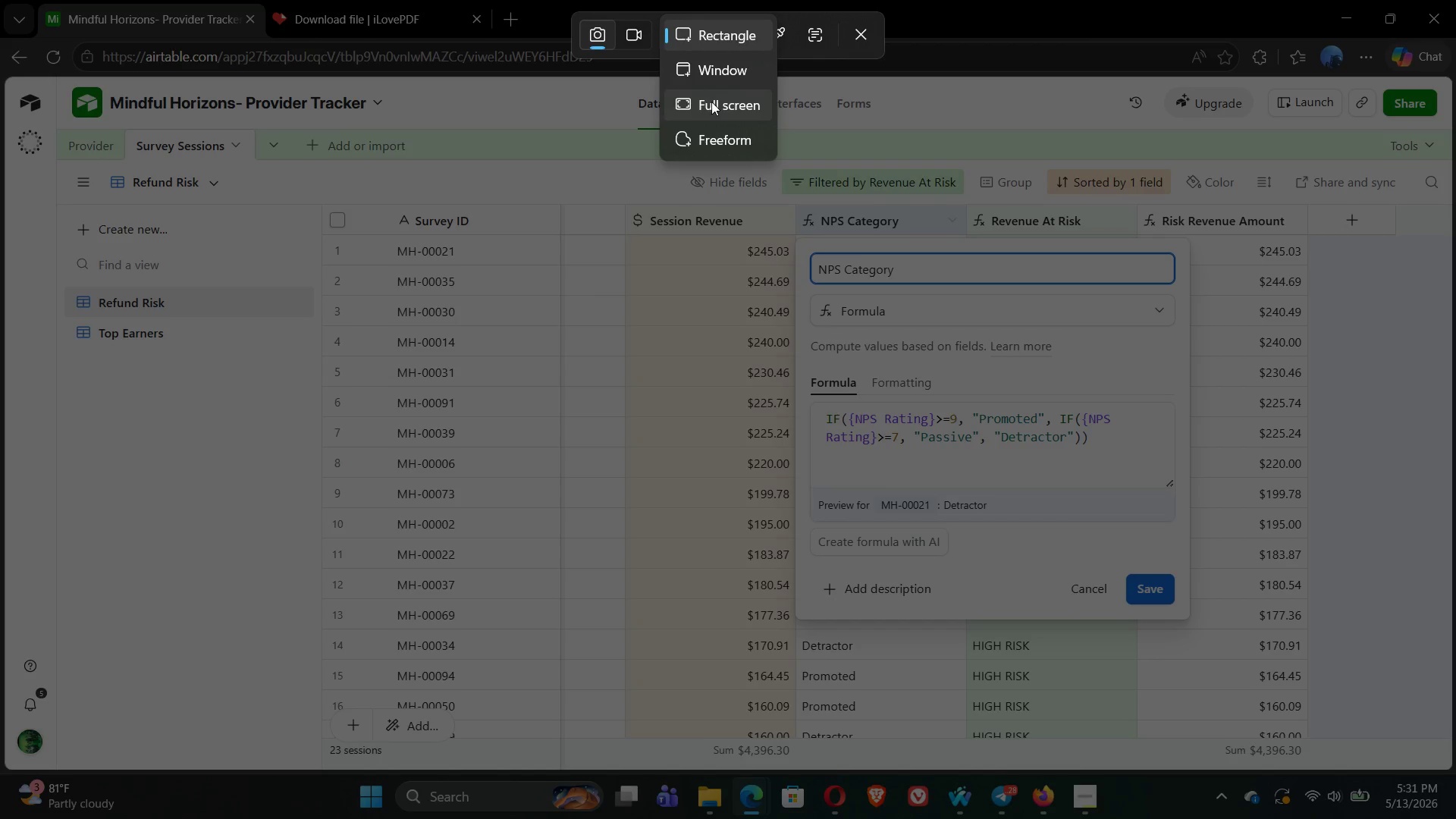 
left_click([713, 104])
 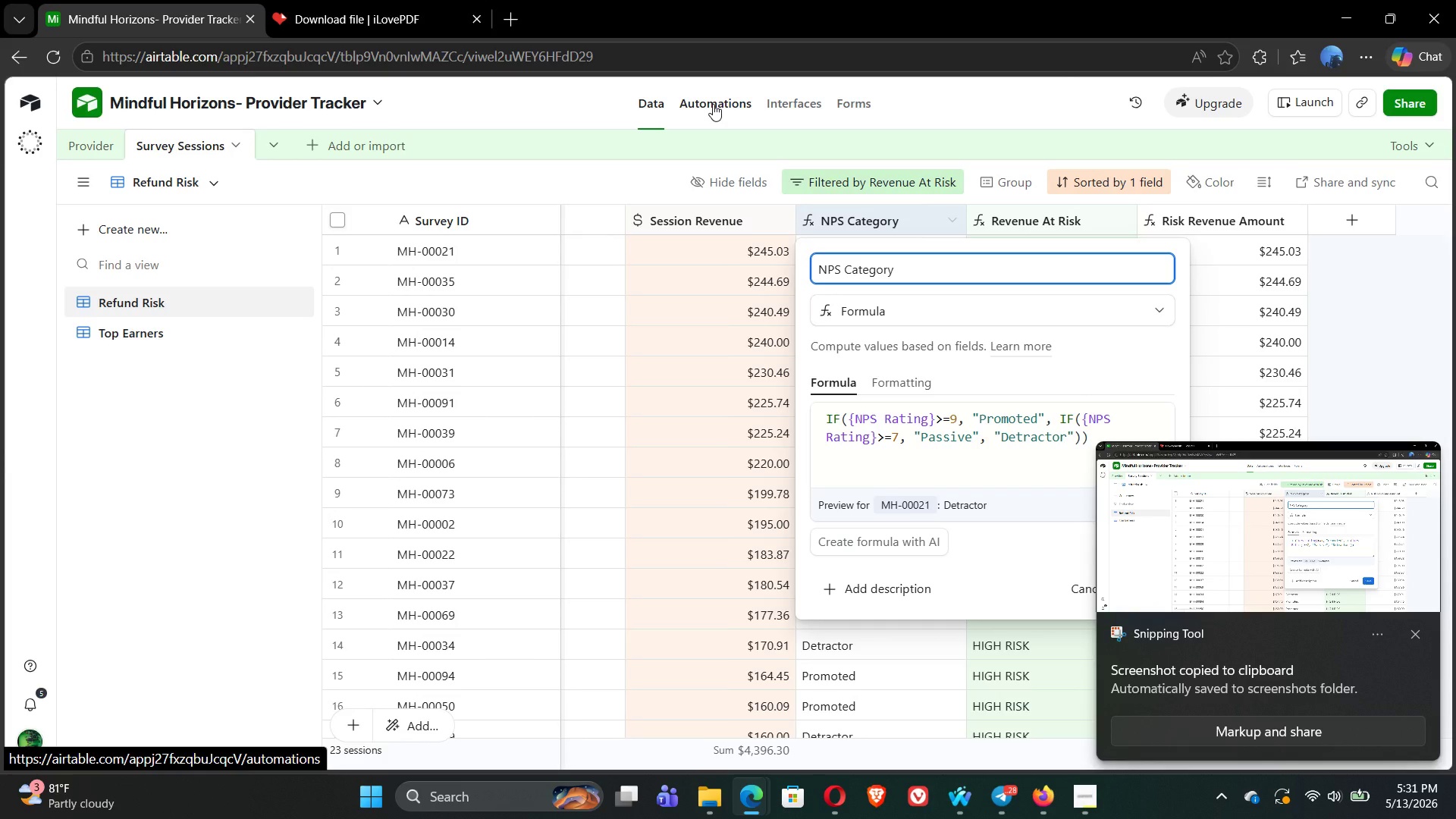 
wait(9.53)
 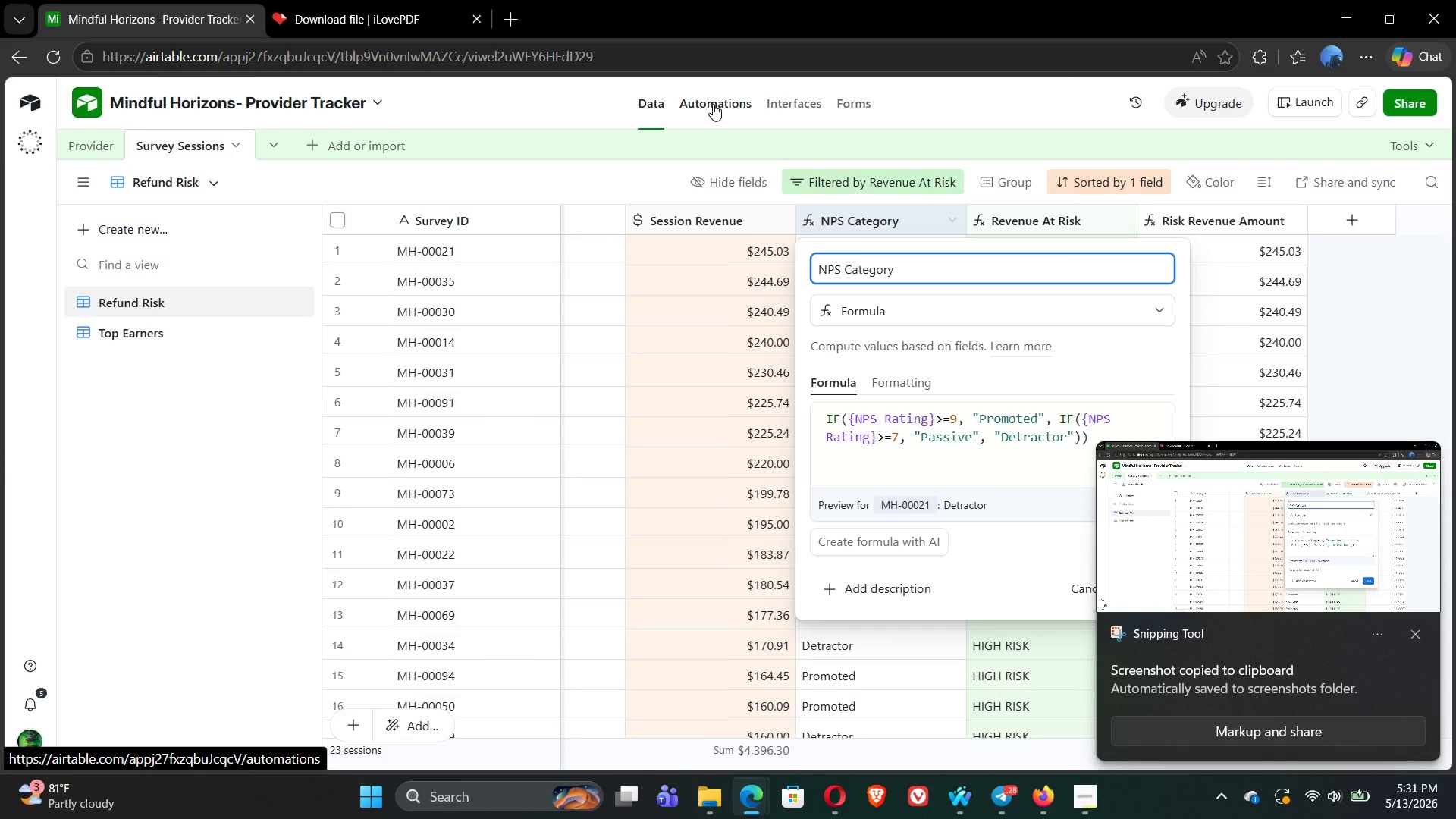 
double_click([1037, 221])
 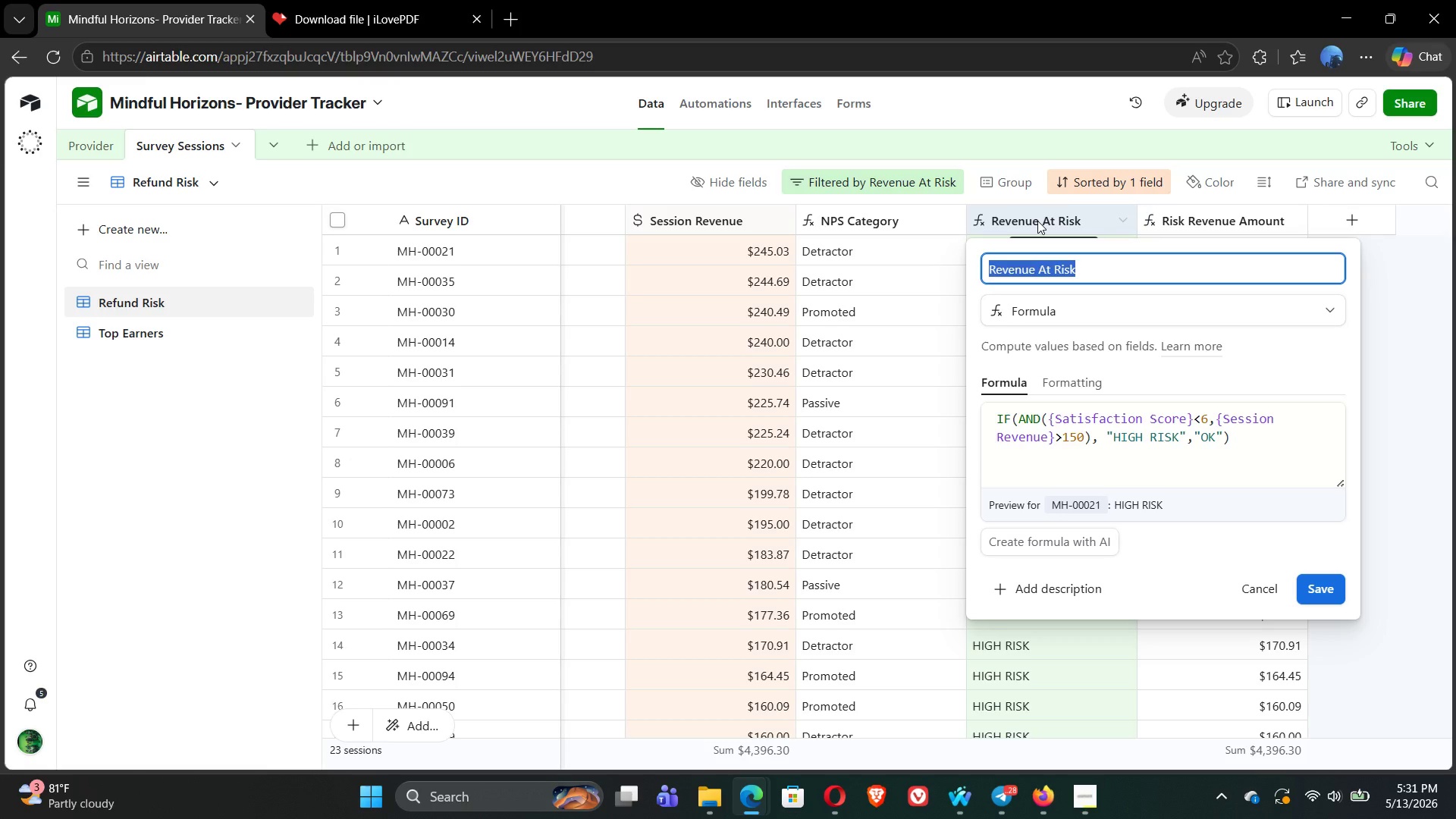 
hold_key(key=MetaLeft, duration=1.23)
 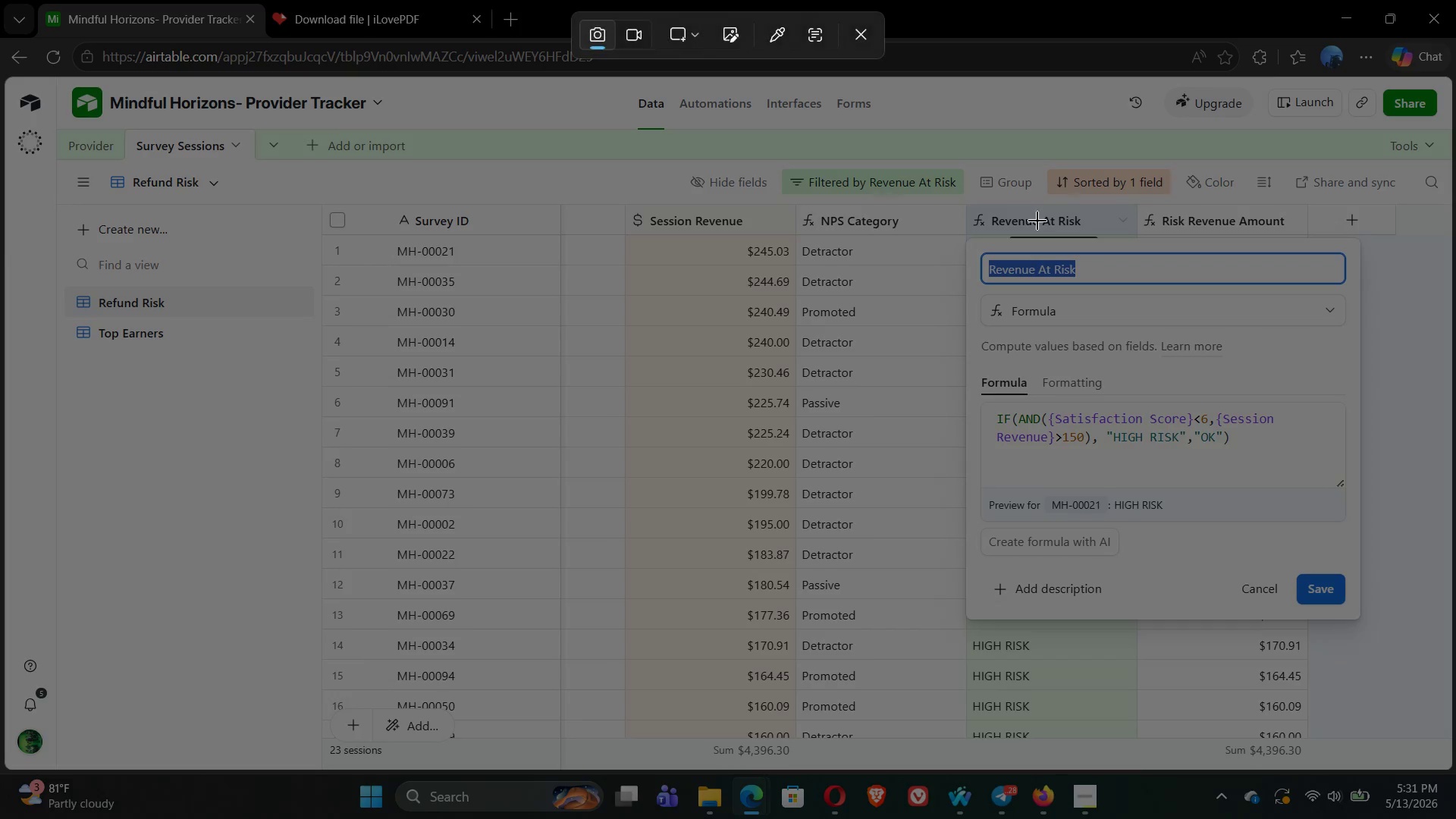 
hold_key(key=ShiftLeft, duration=0.8)